 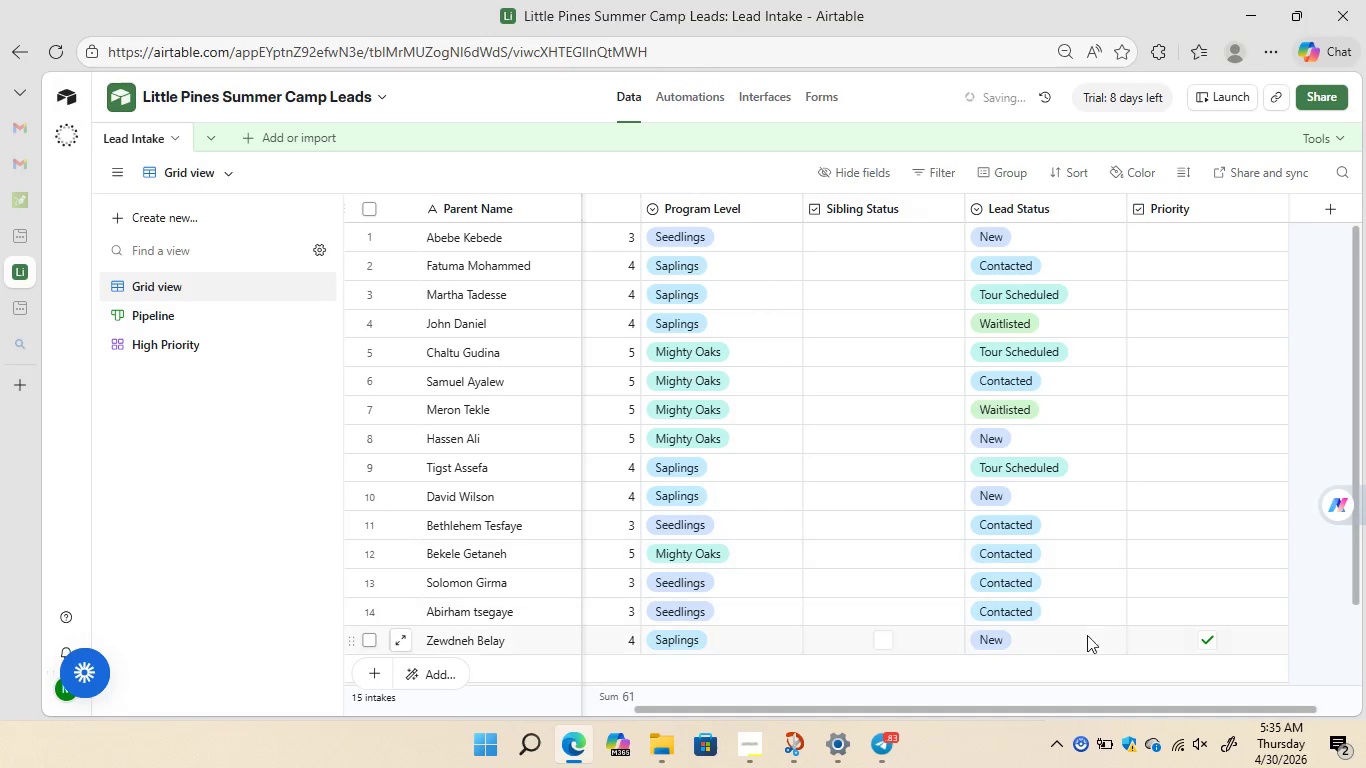 
mouse_move([1007, 631])
 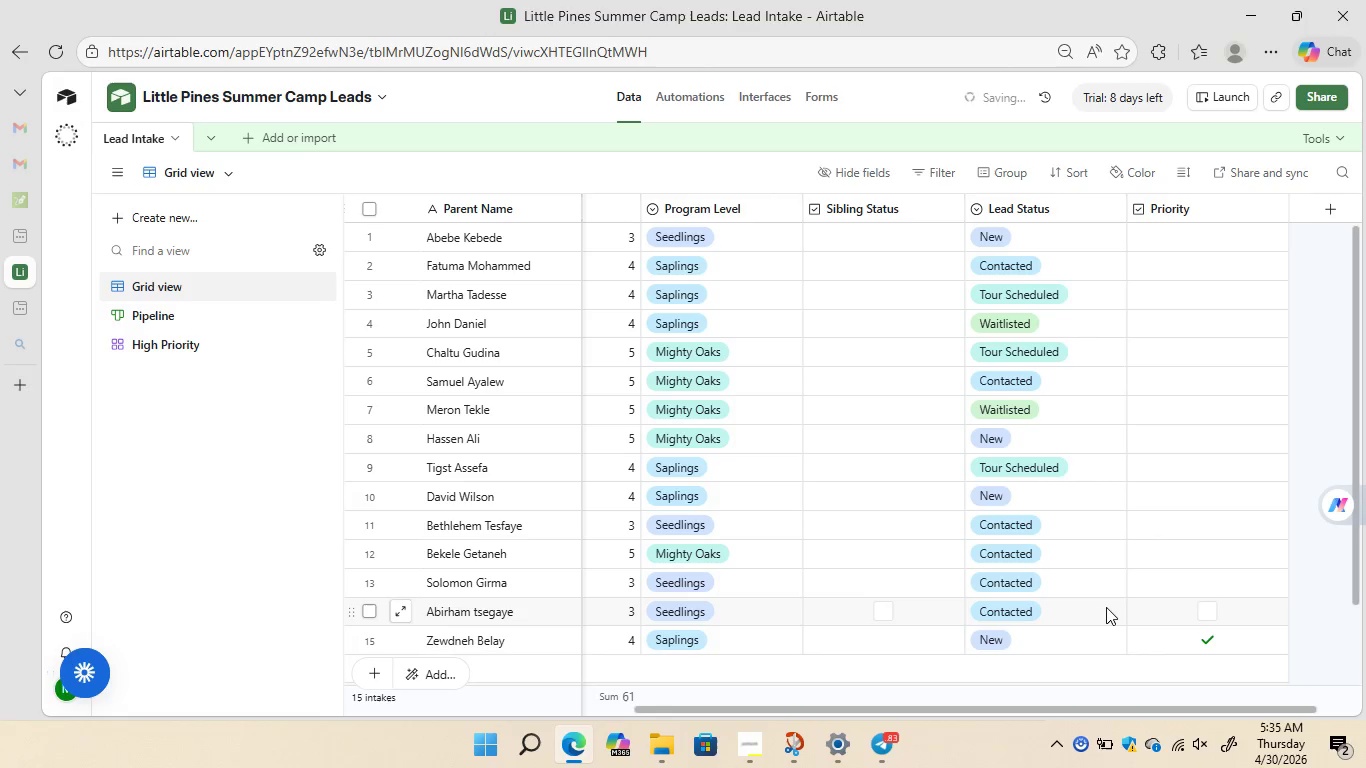 
left_click([1106, 607])
 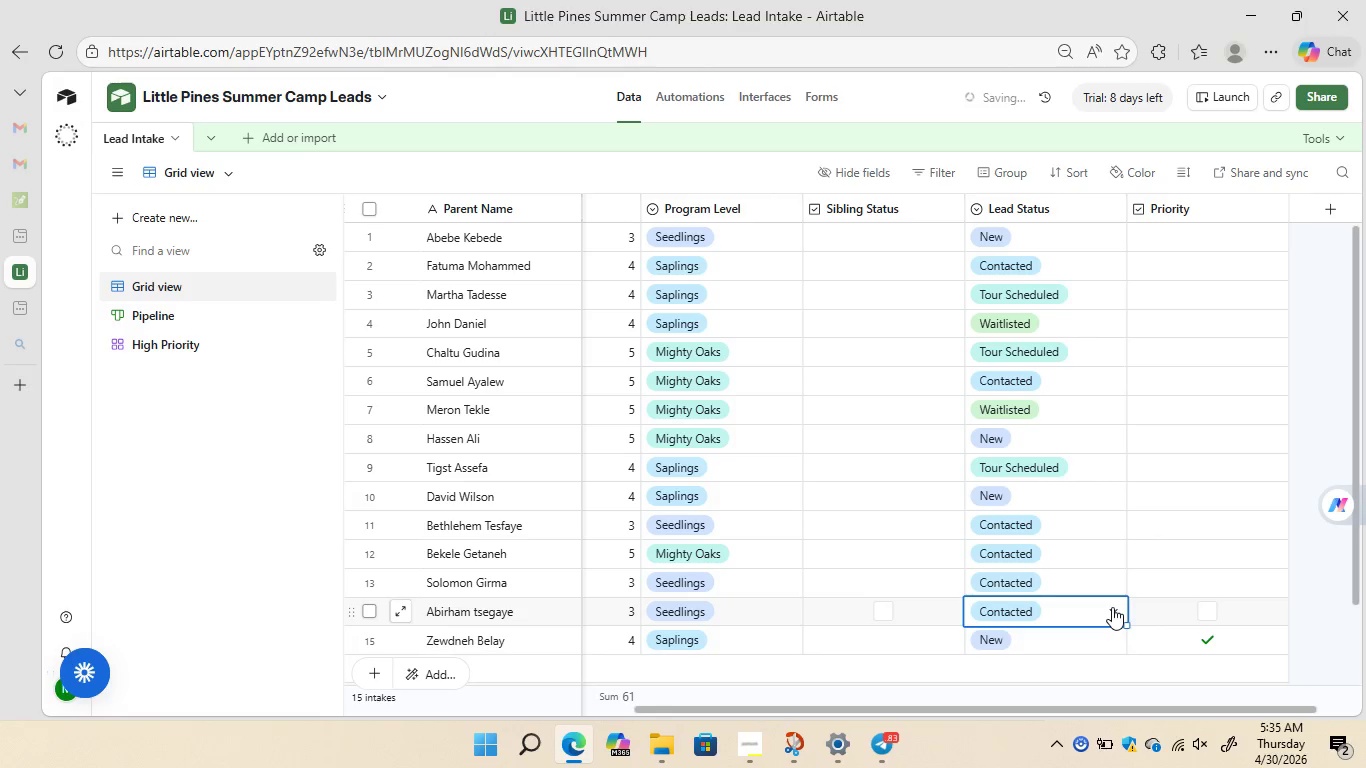 
left_click([1112, 607])
 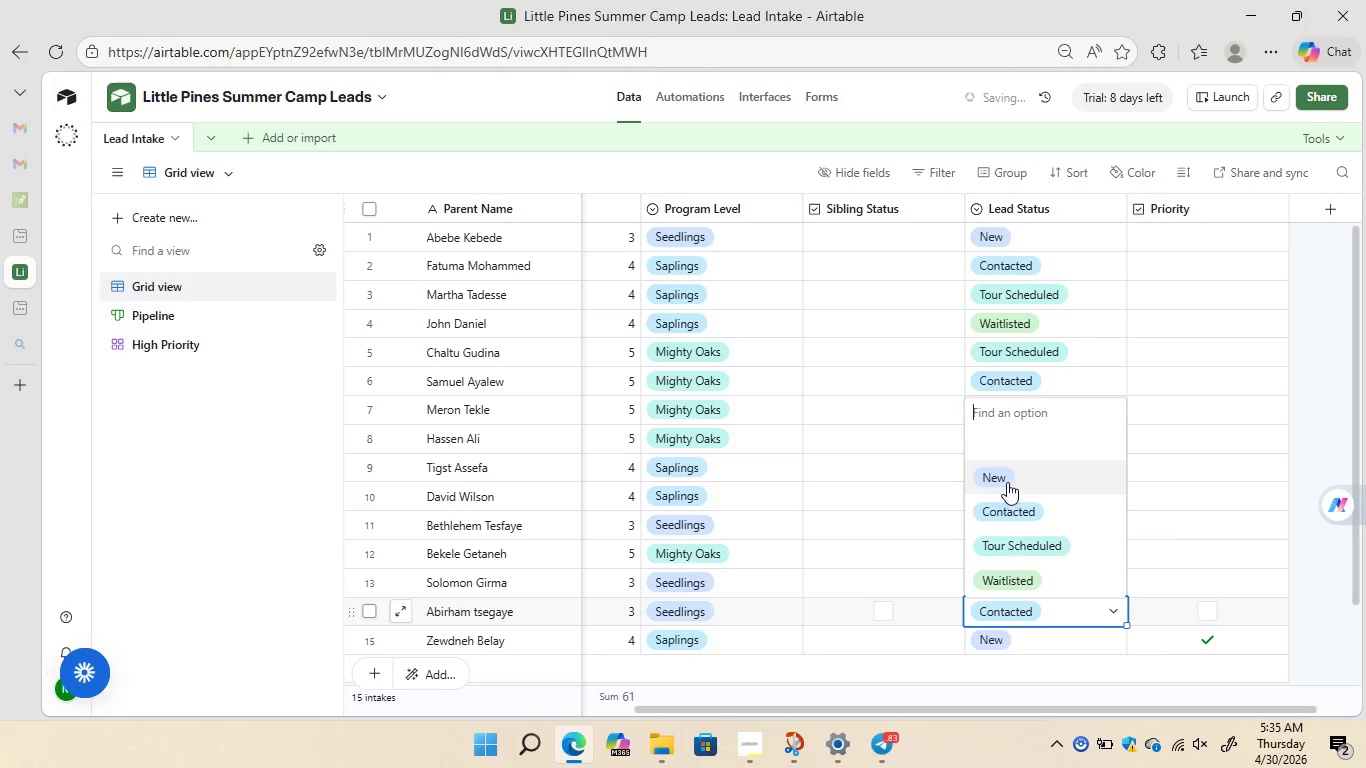 
left_click([1007, 481])
 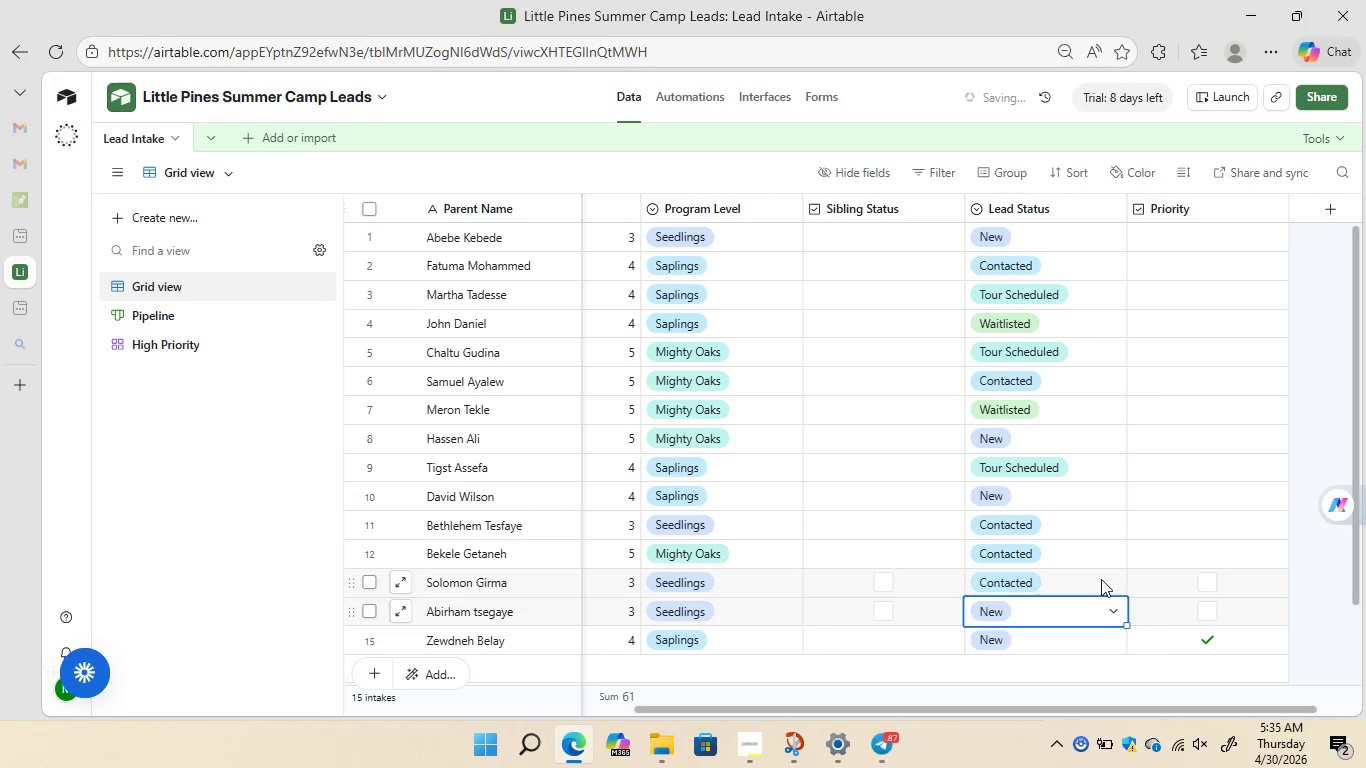 
double_click([1101, 579])
 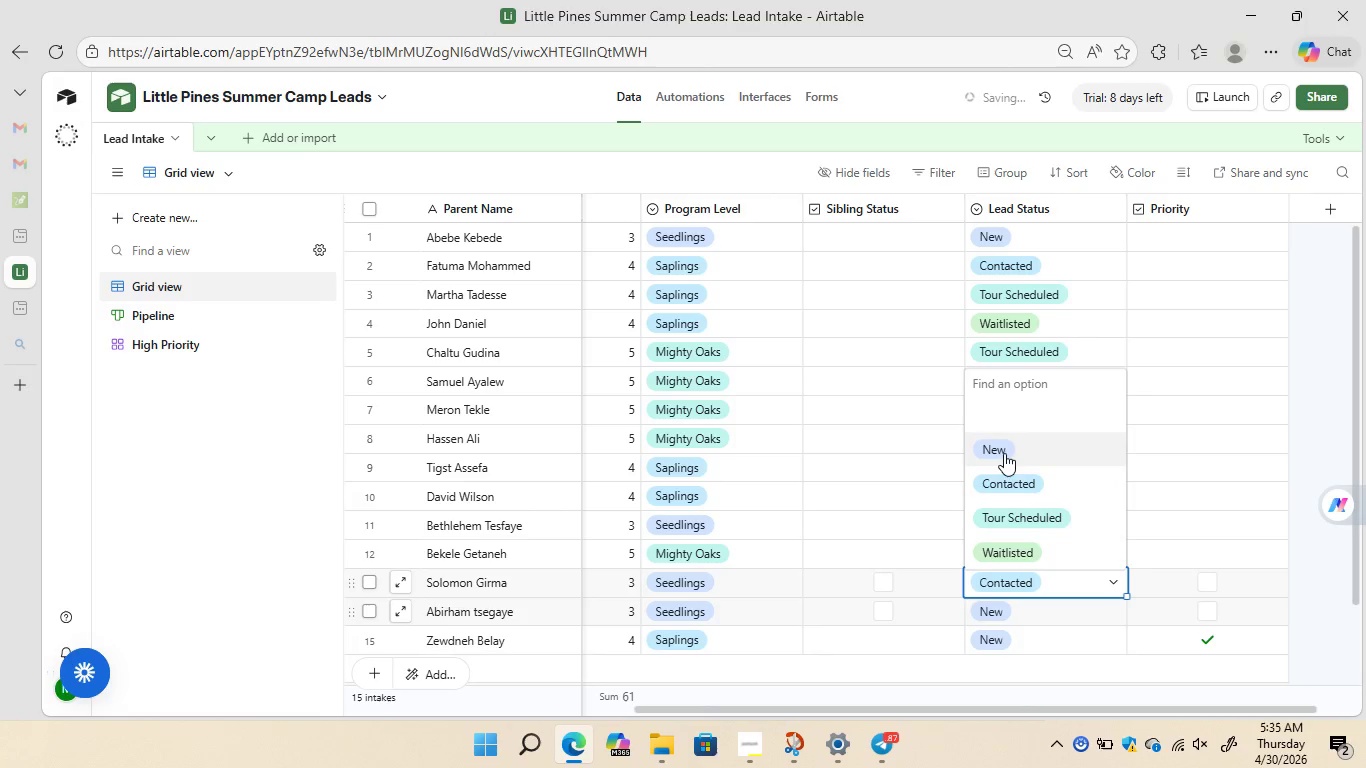 
left_click([1002, 450])
 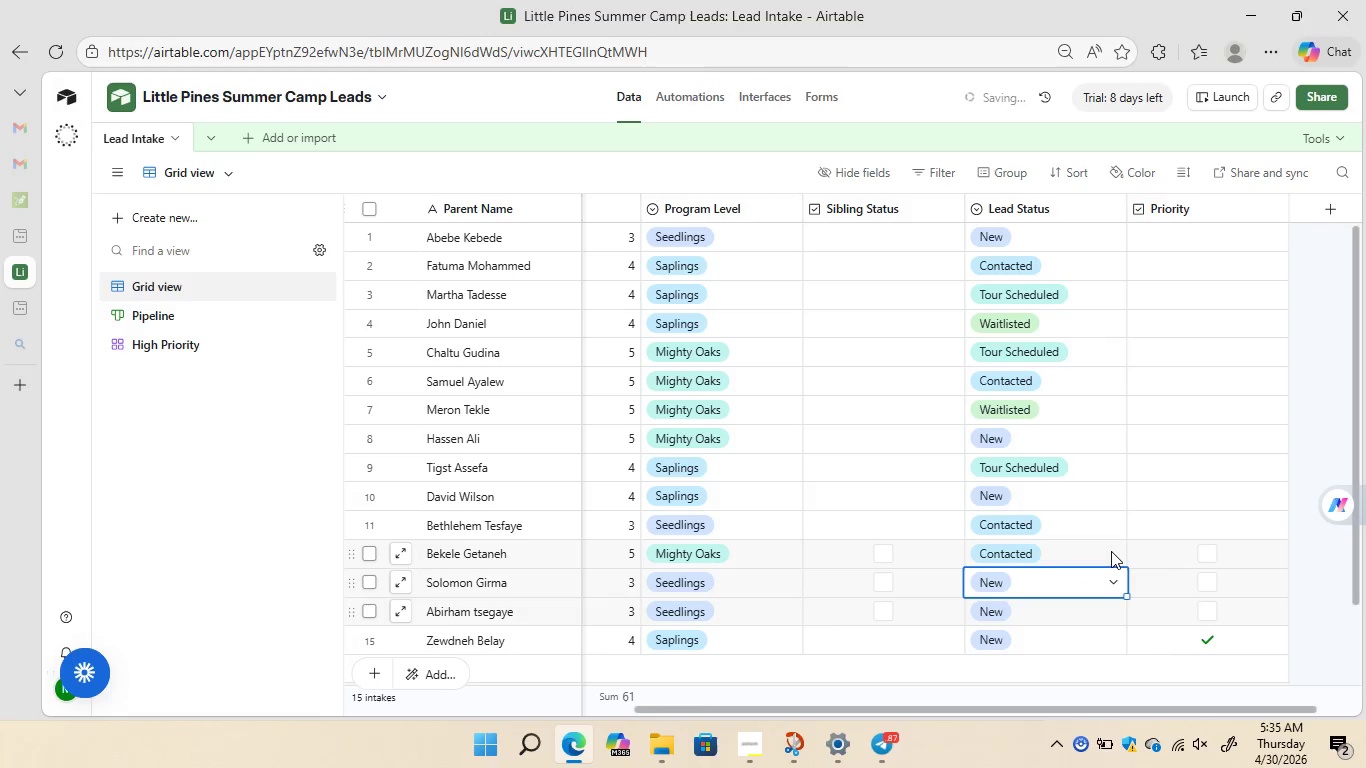 
double_click([1111, 551])
 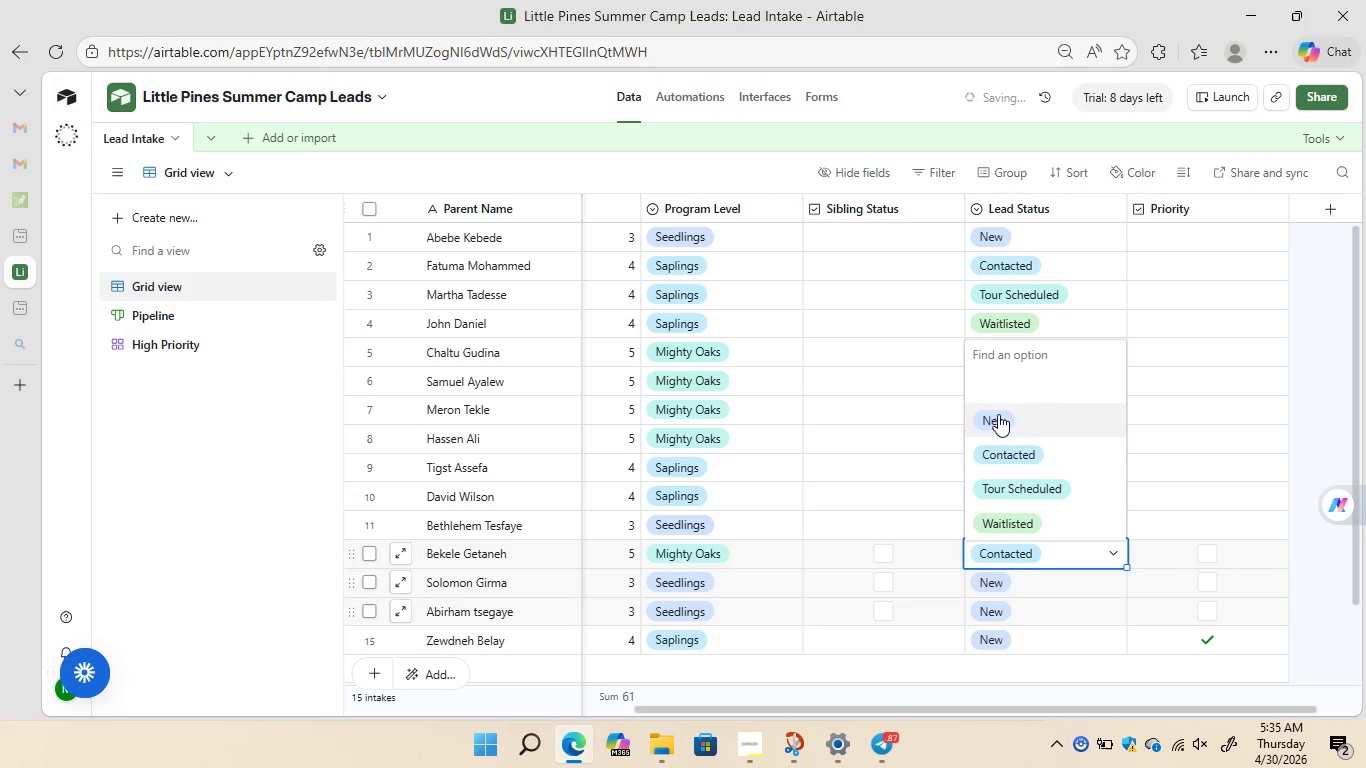 
left_click([995, 410])
 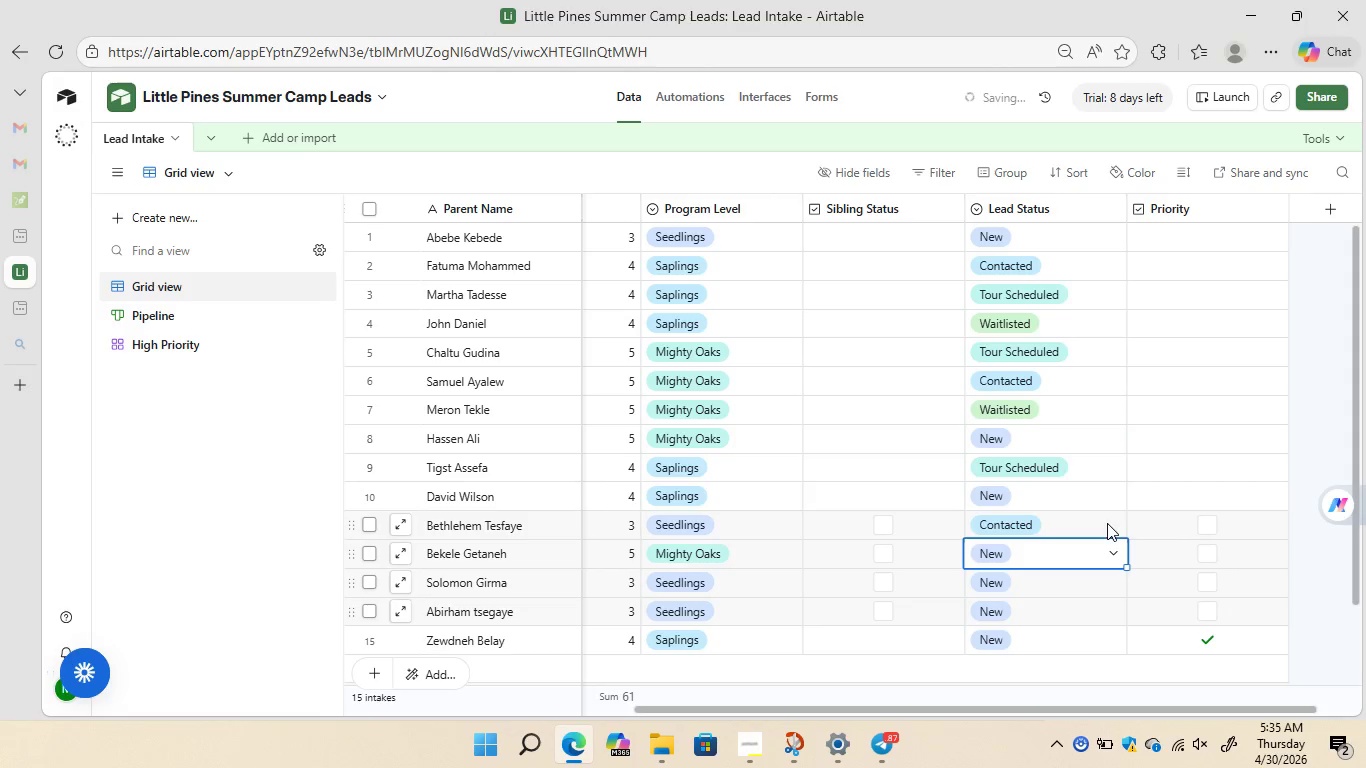 
double_click([1107, 523])
 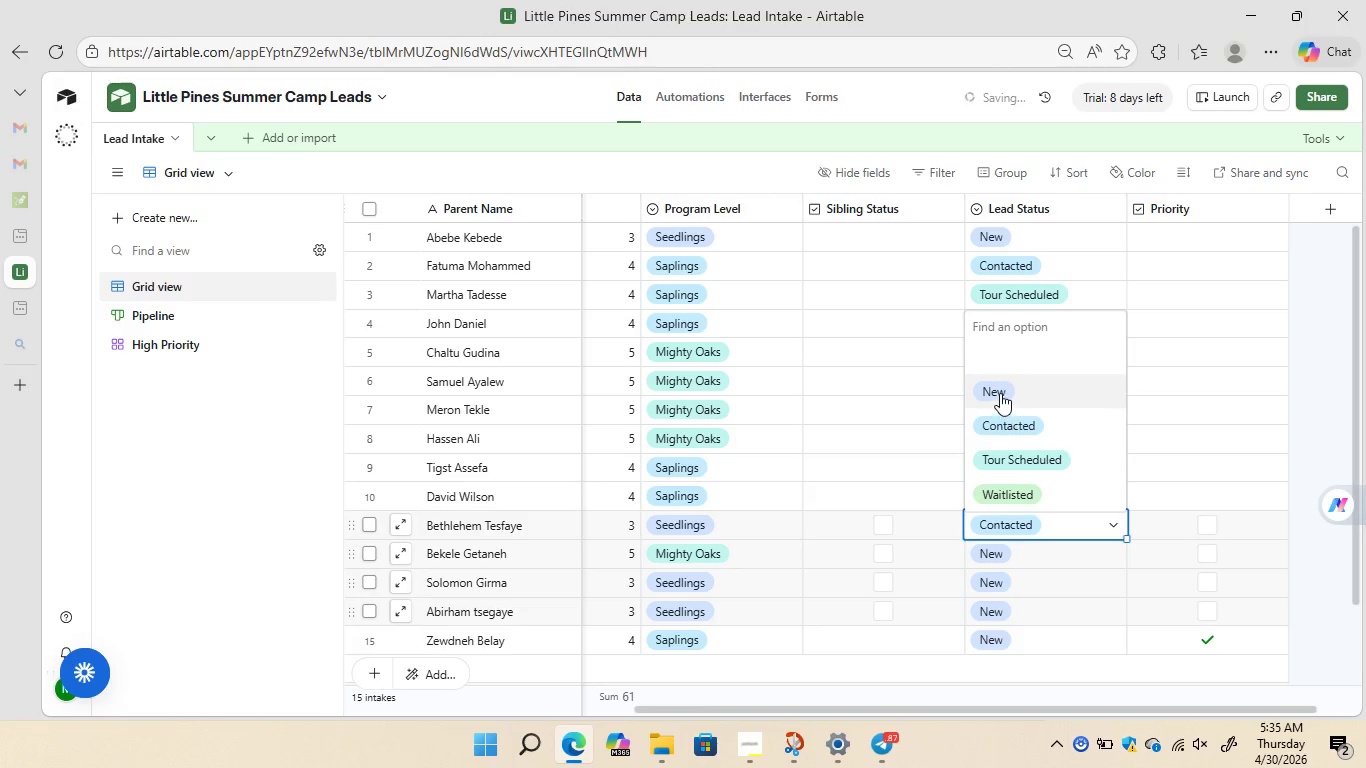 
left_click([999, 393])
 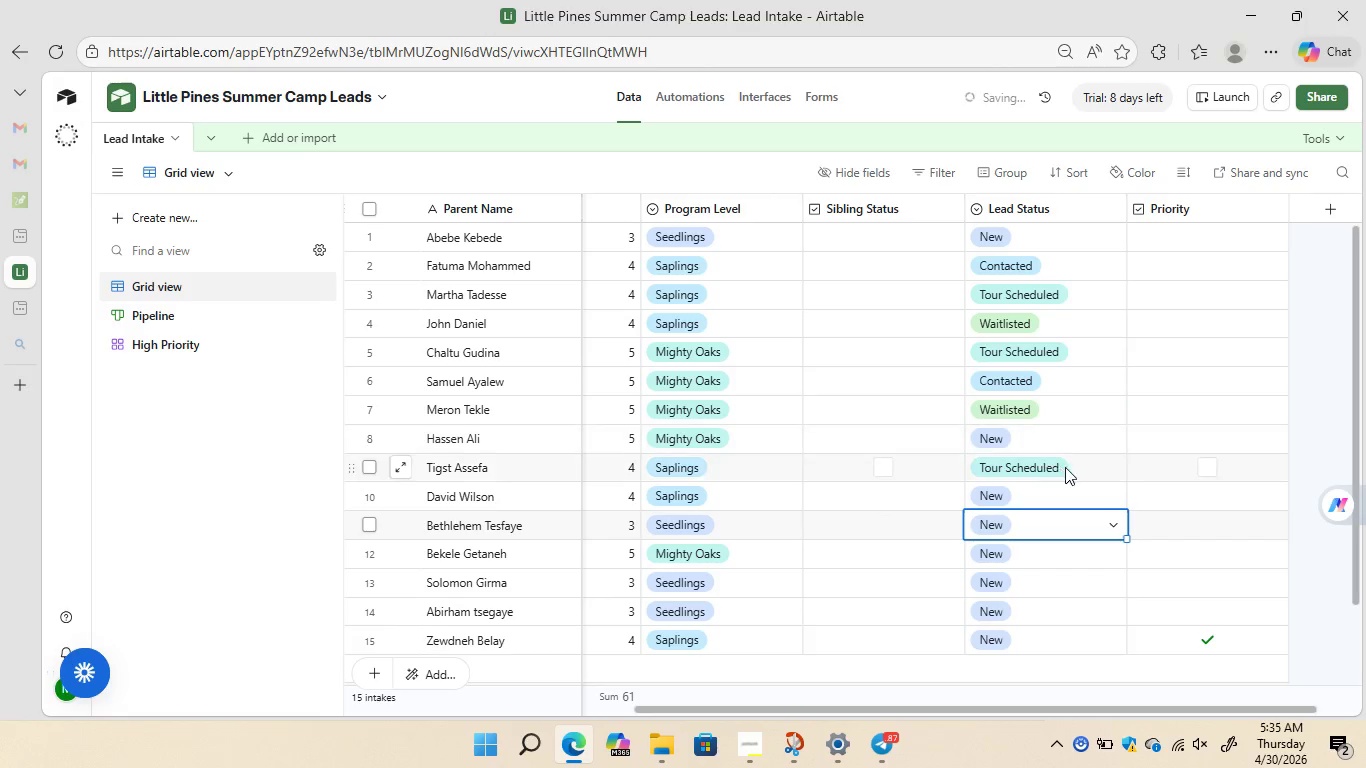 
double_click([1095, 462])
 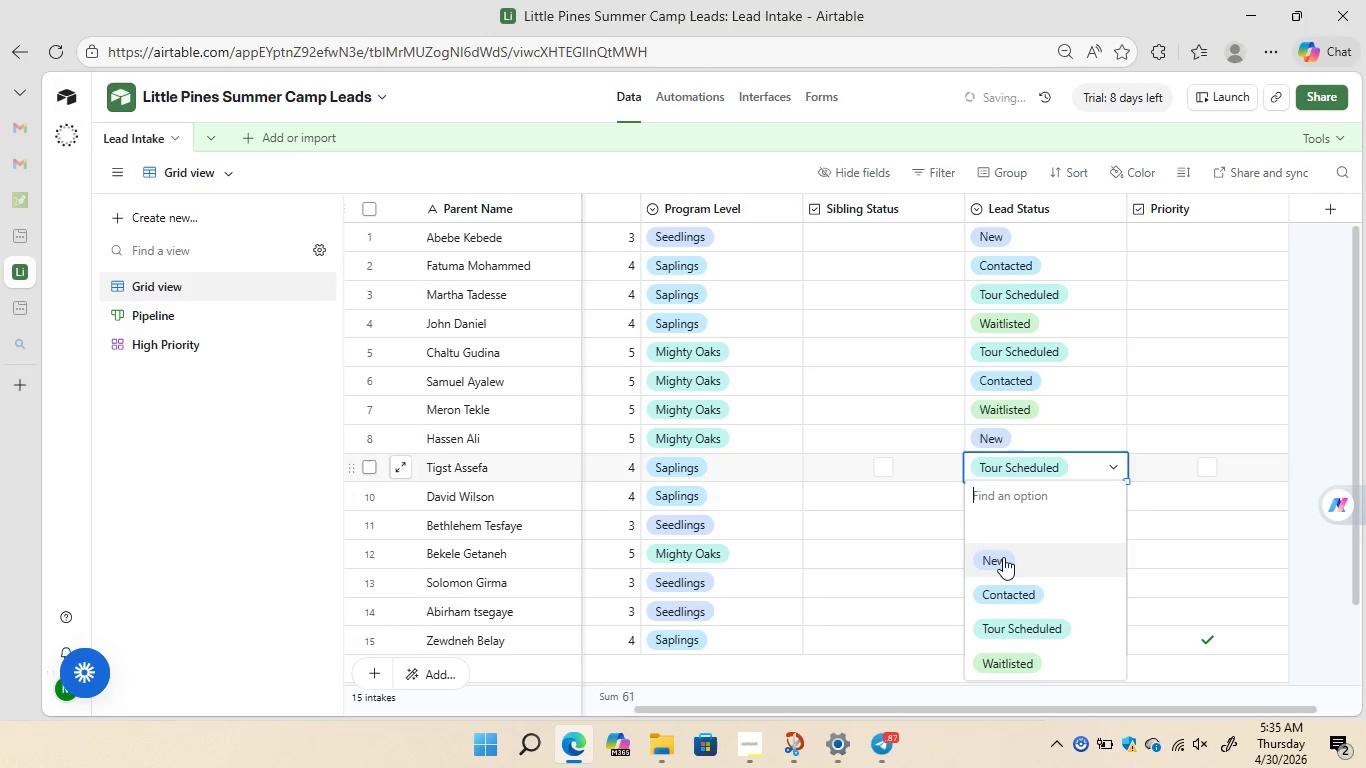 
left_click([1000, 561])
 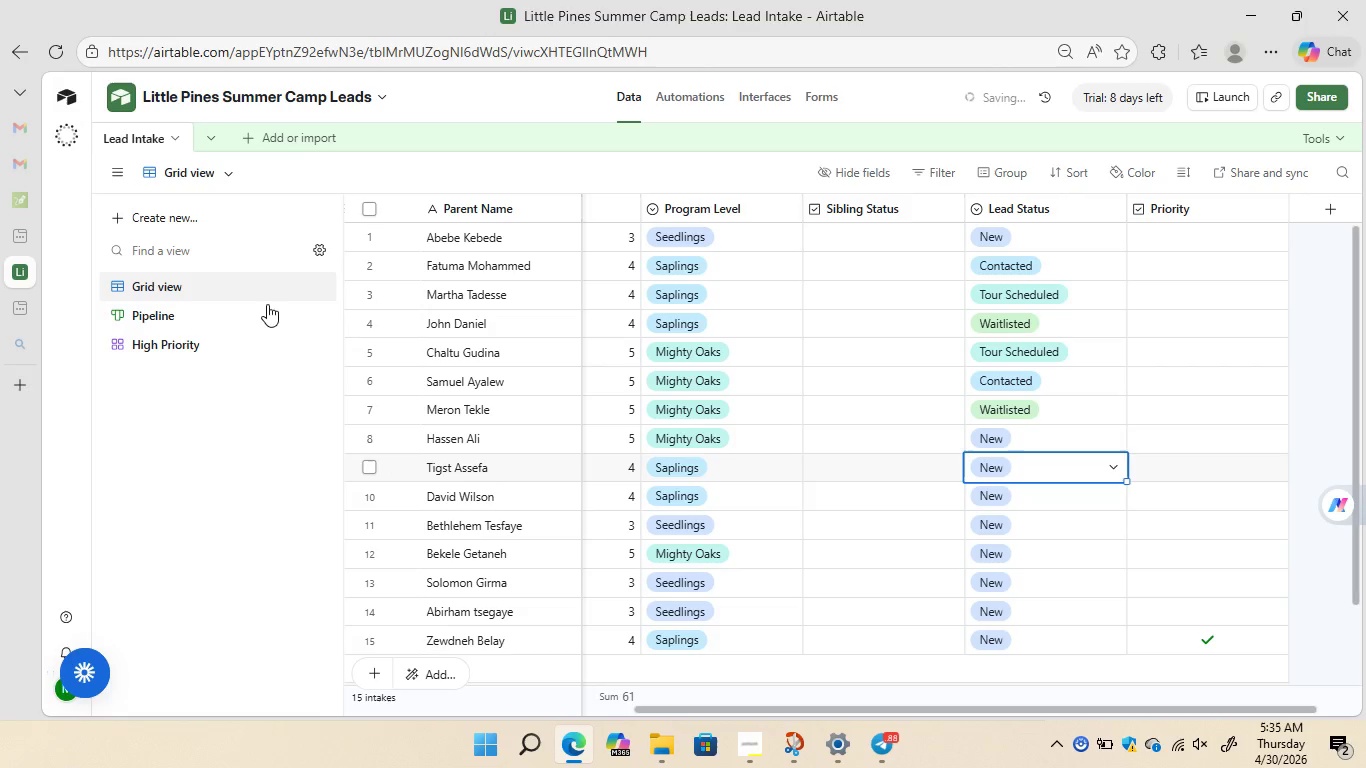 
left_click([157, 314])
 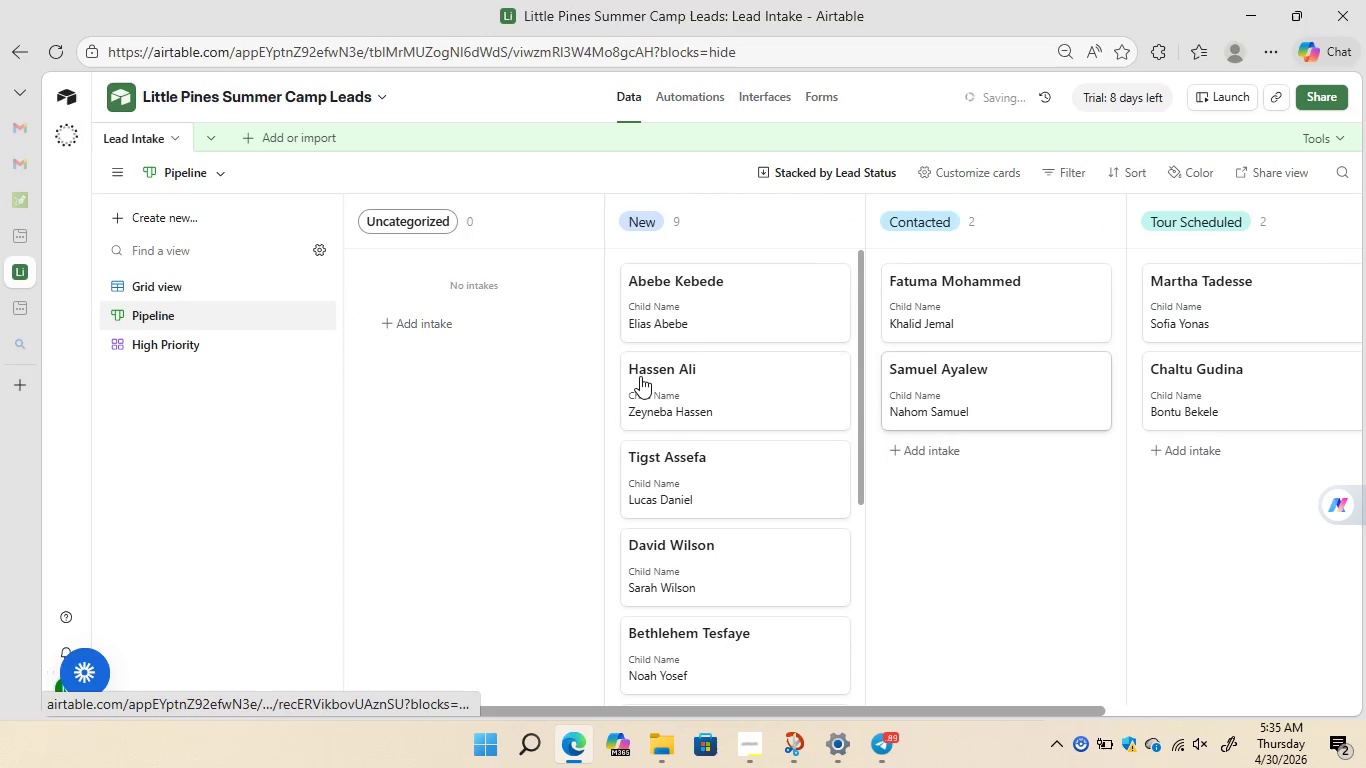 
wait(16.41)
 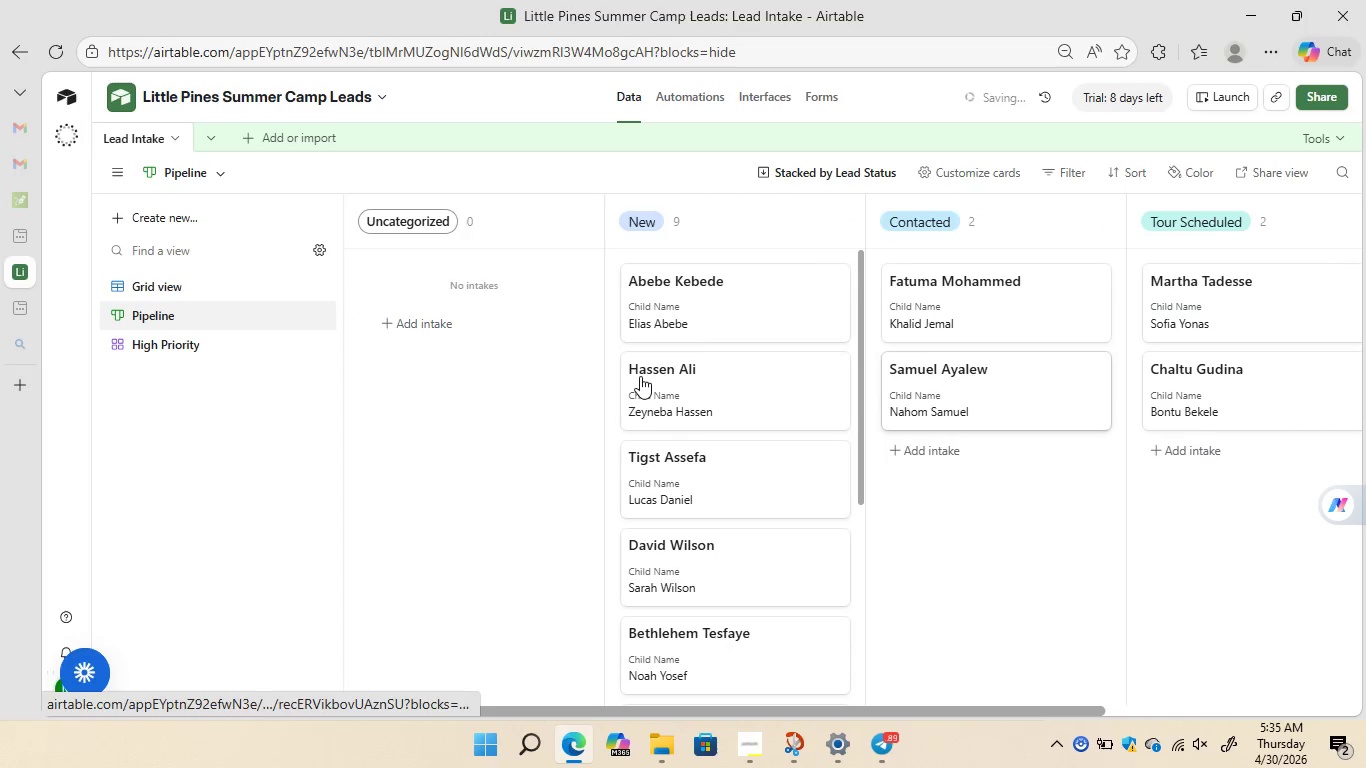 
left_click([187, 282])
 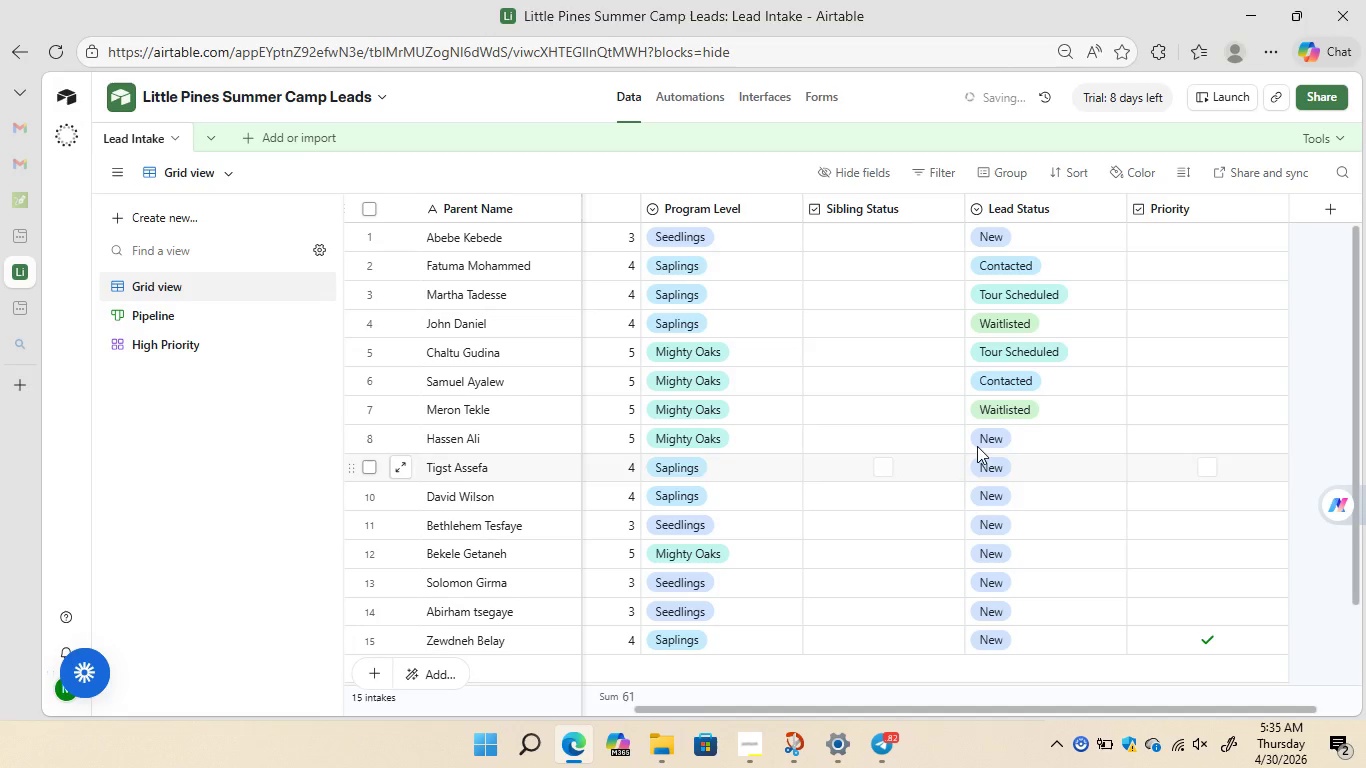 
left_click([1058, 434])
 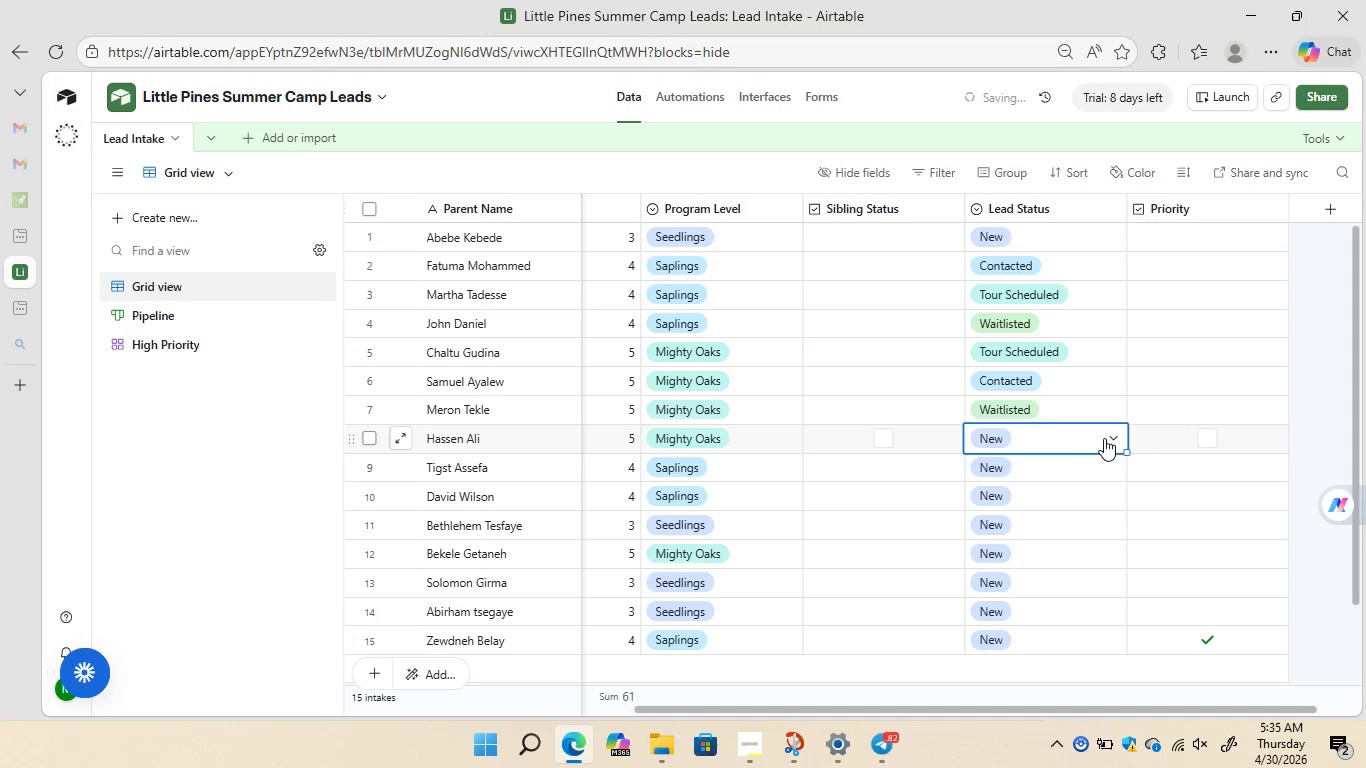 
left_click([1108, 438])
 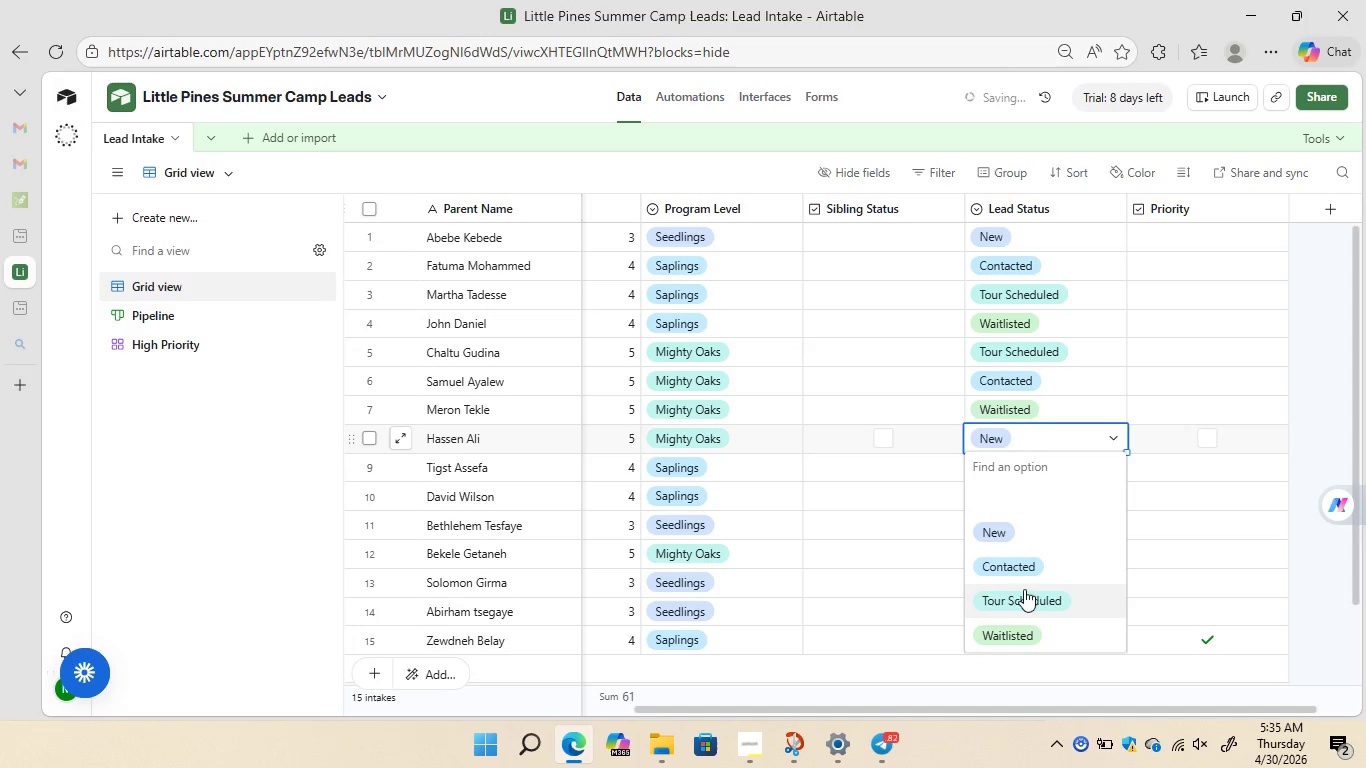 
left_click([1012, 596])
 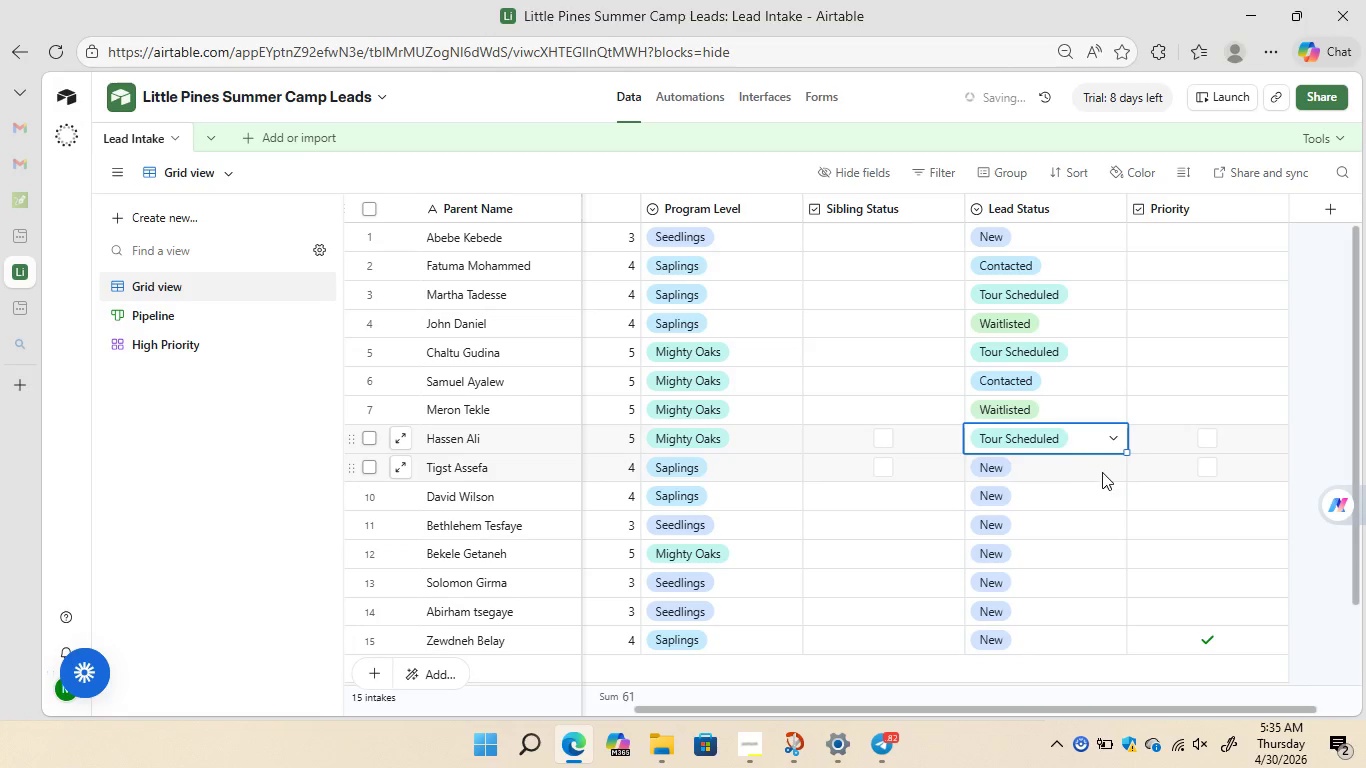 
left_click([1105, 475])
 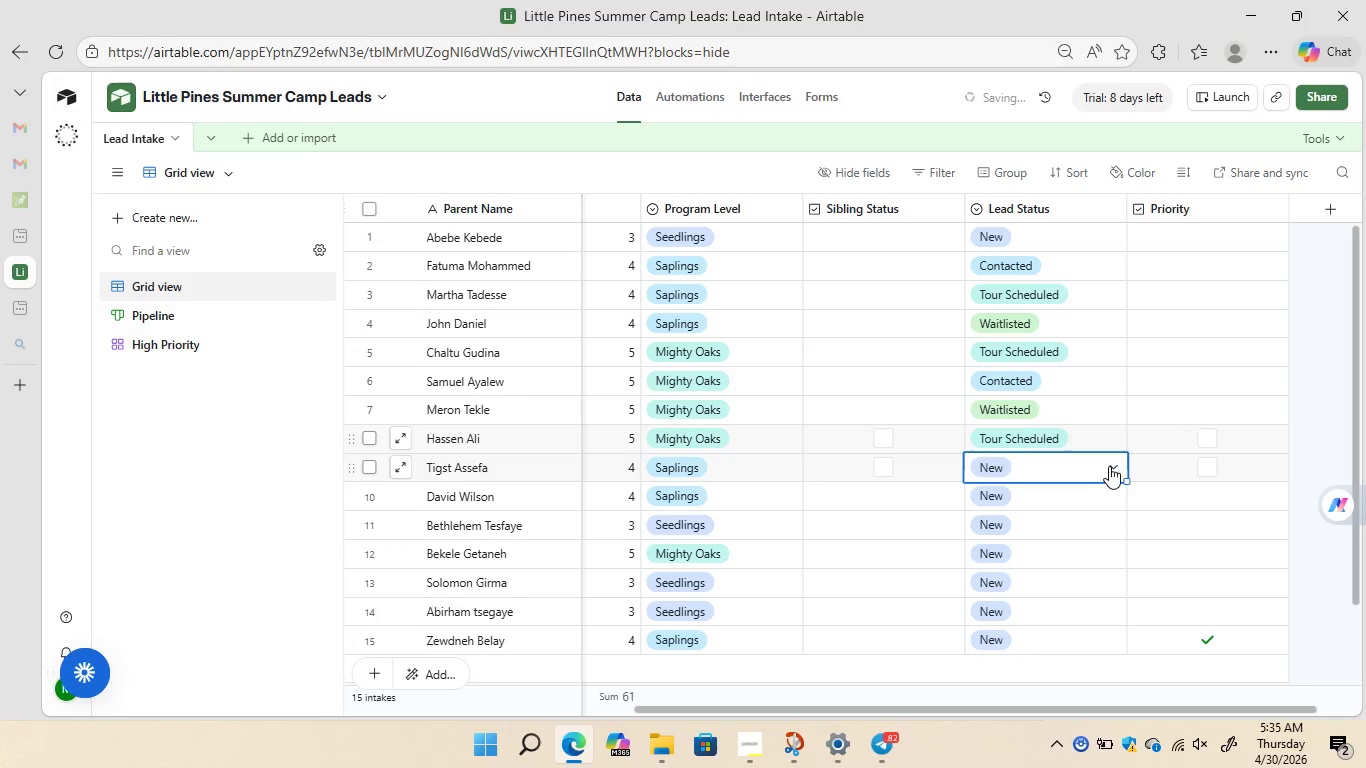 
left_click([1109, 466])
 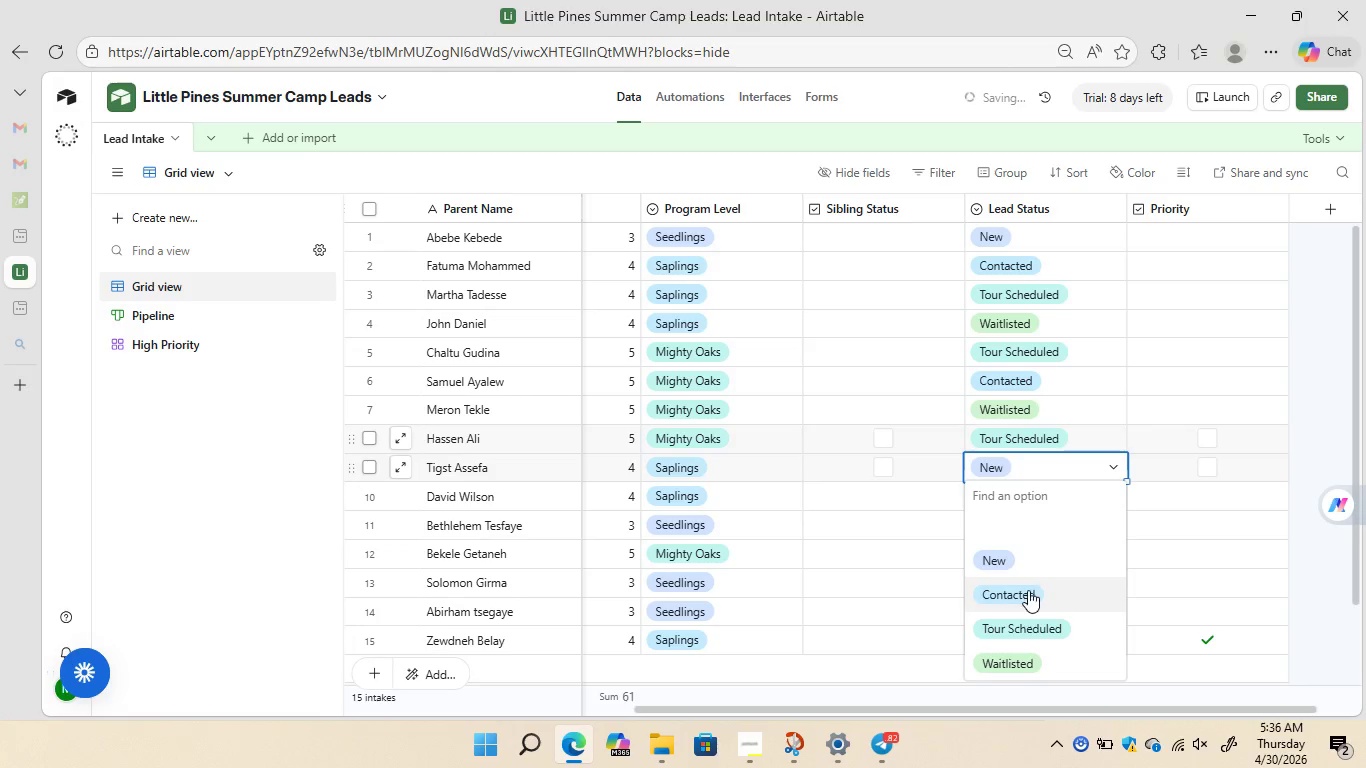 
left_click([1021, 594])
 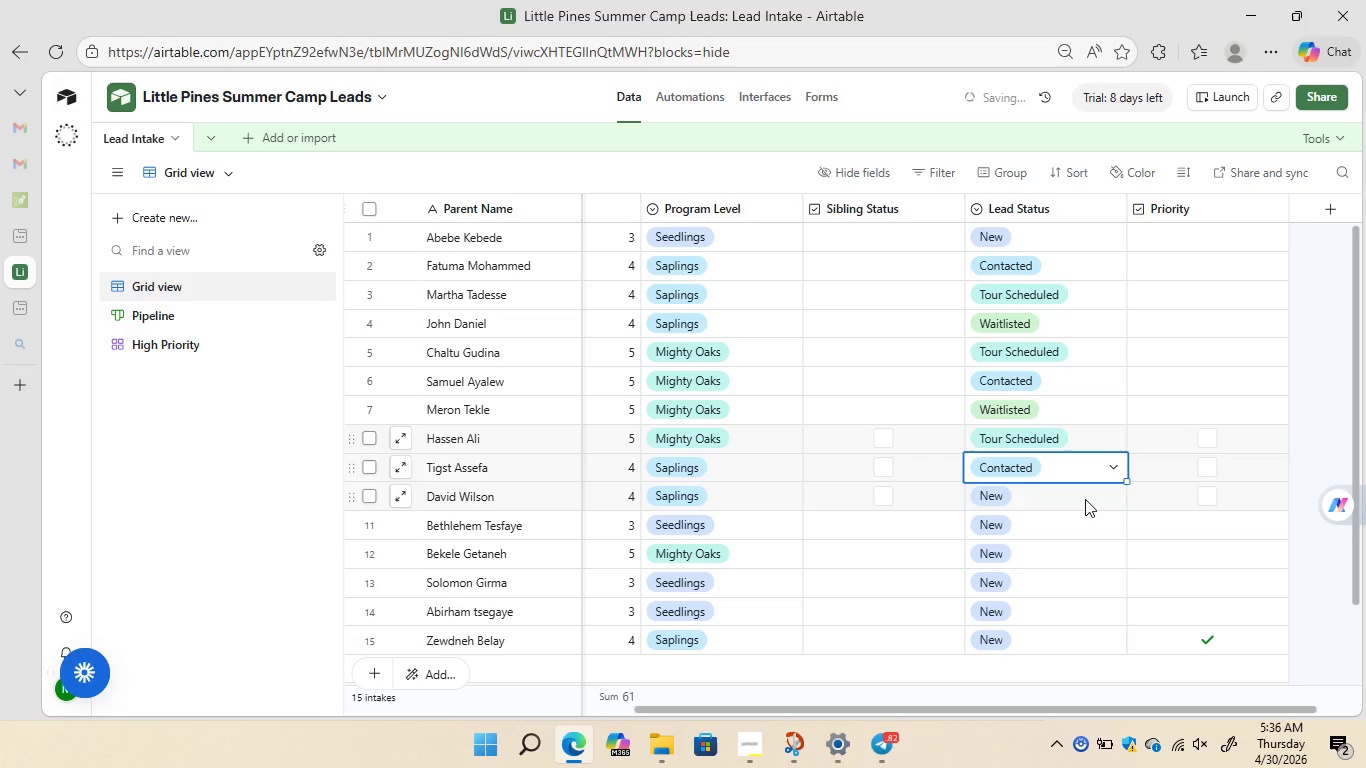 
double_click([1085, 499])
 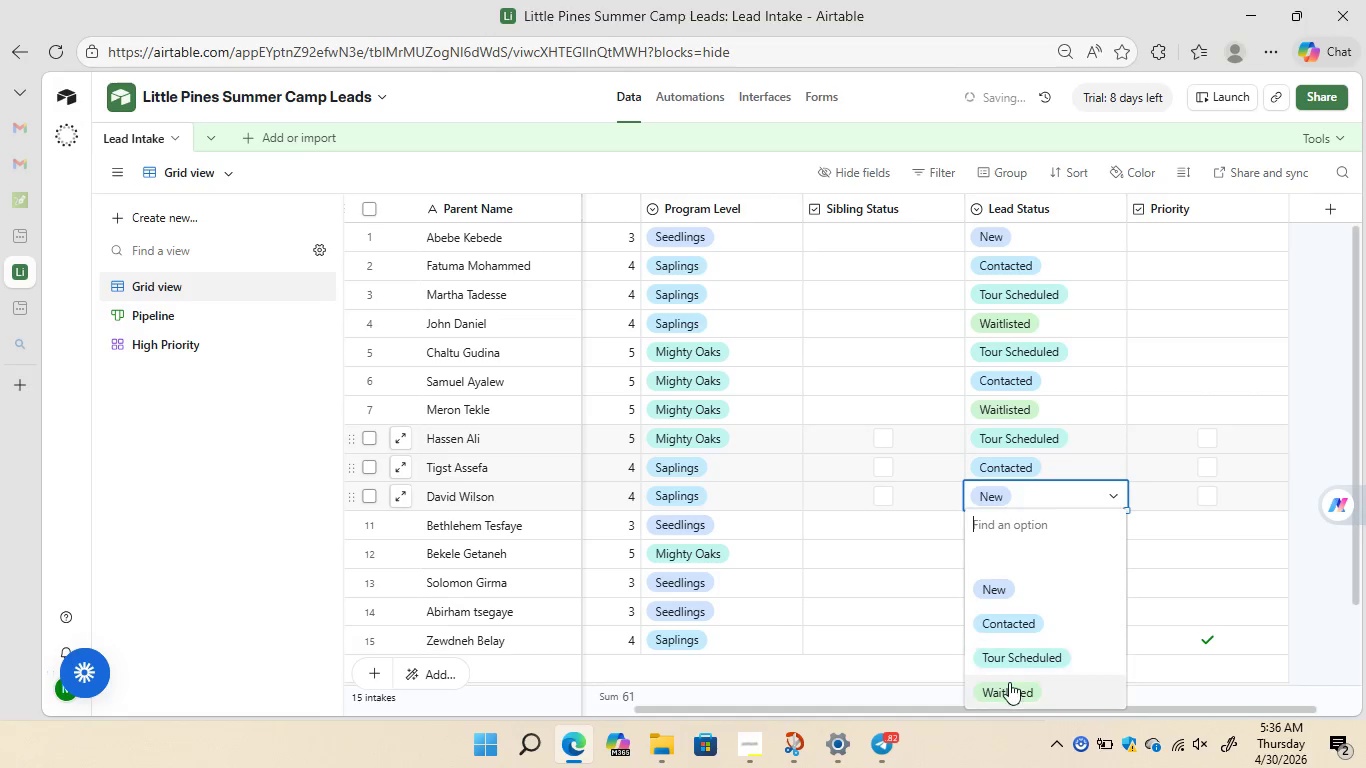 
left_click([1009, 683])
 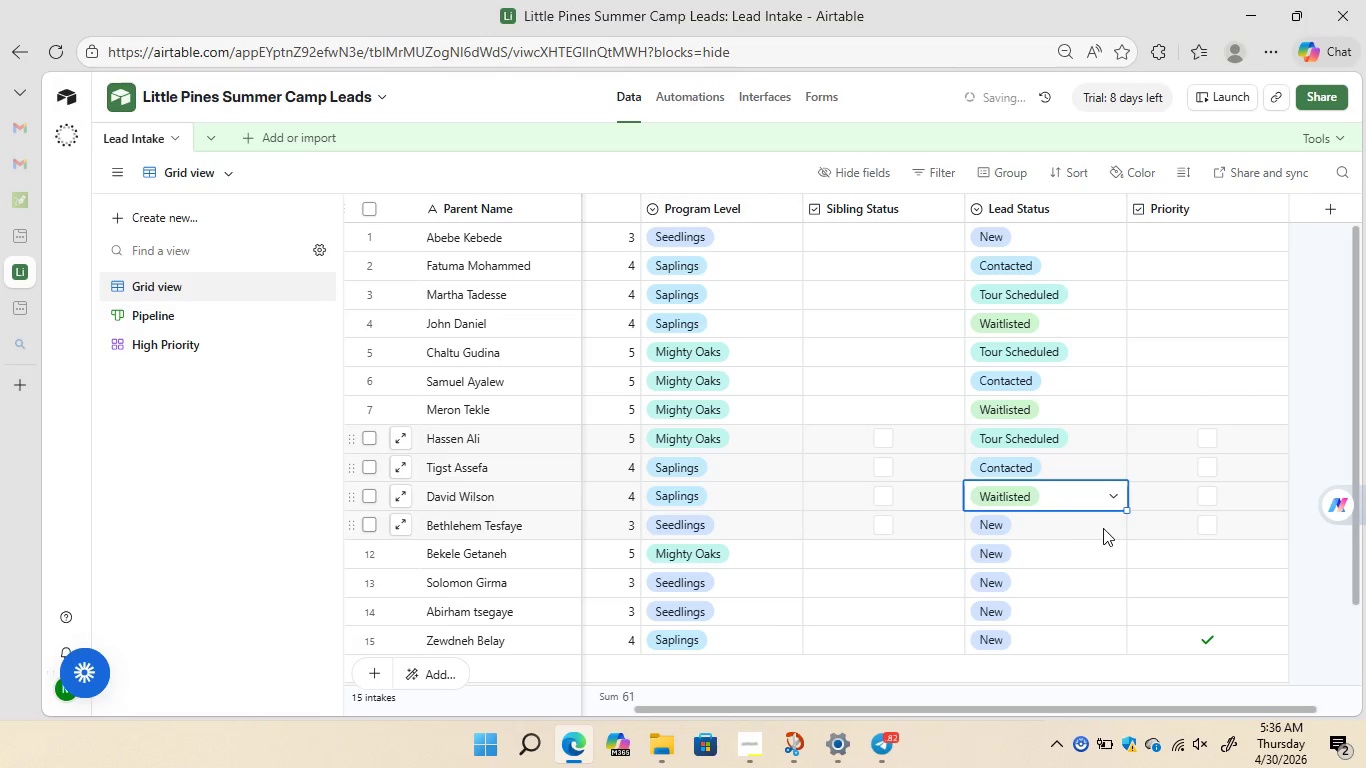 
double_click([1103, 528])
 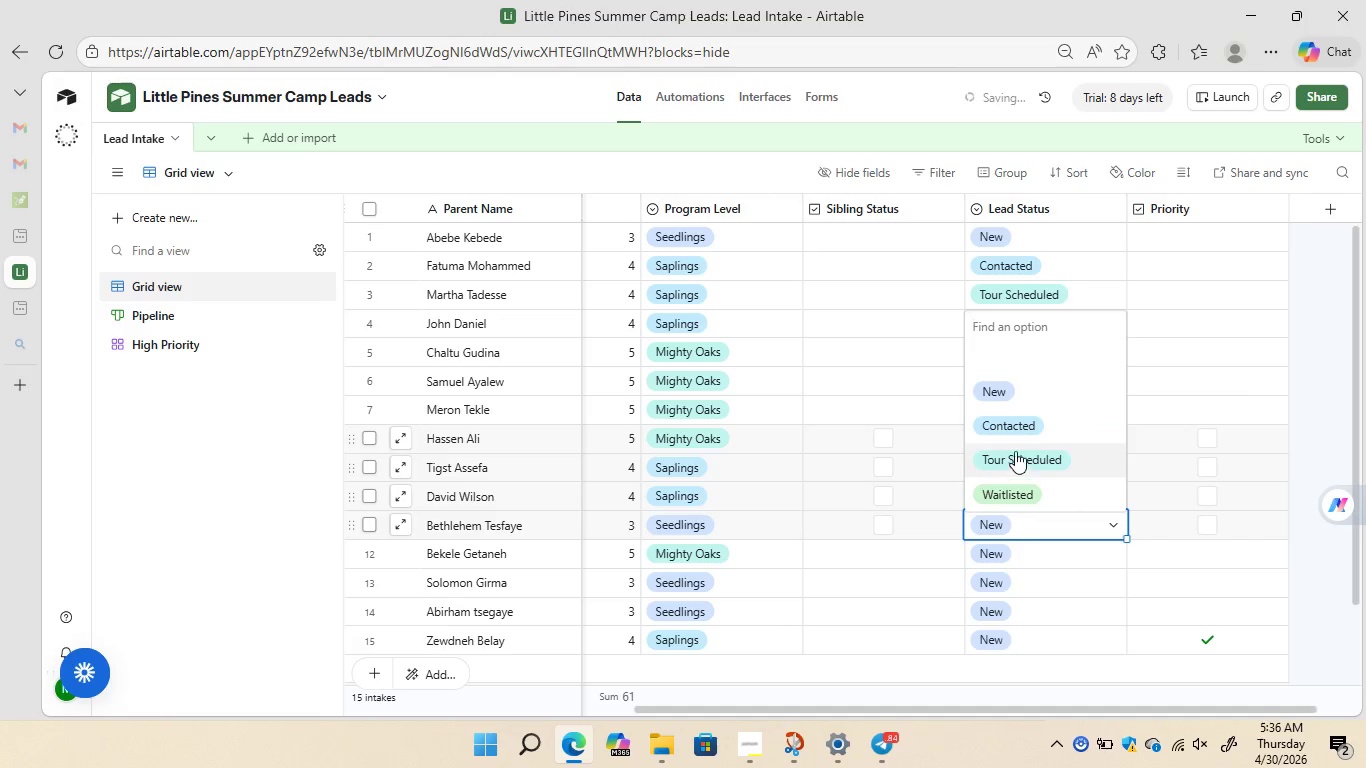 
left_click([1022, 426])
 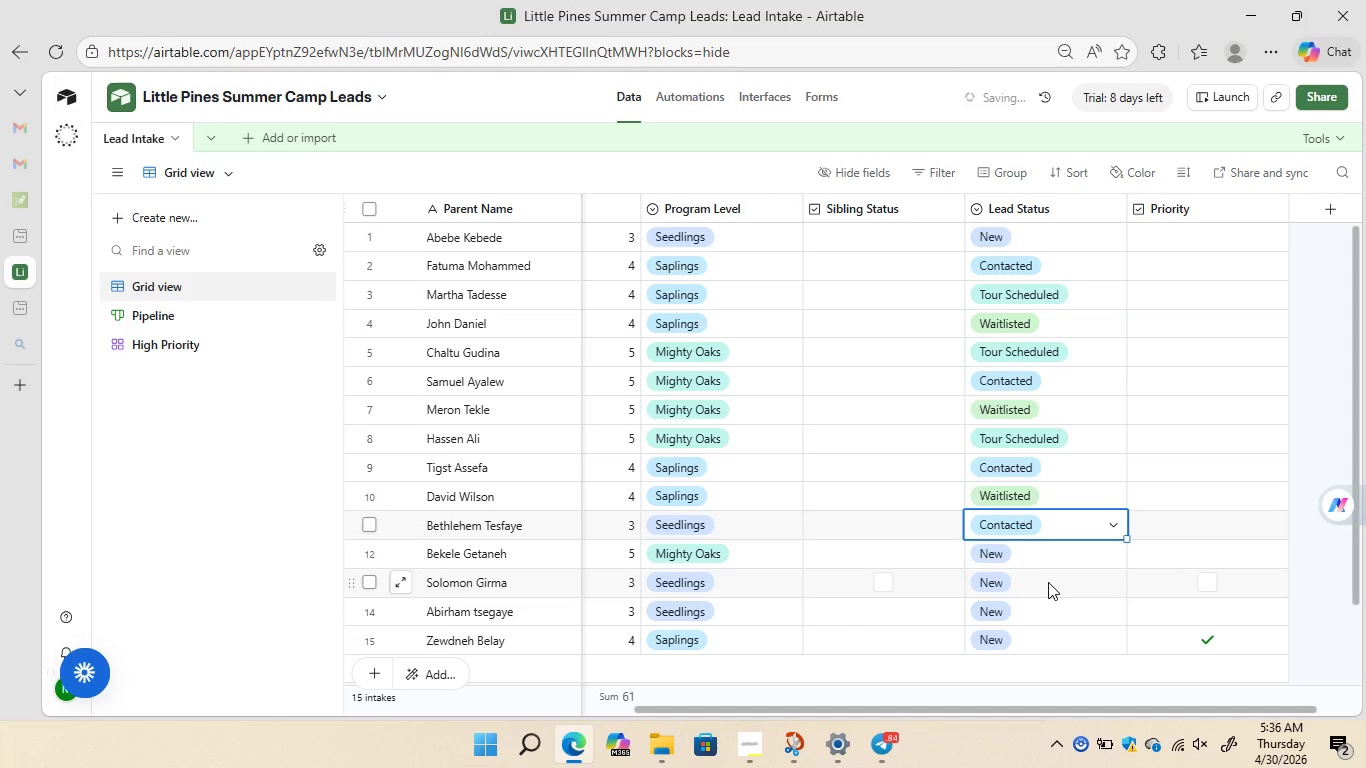 
double_click([1048, 582])
 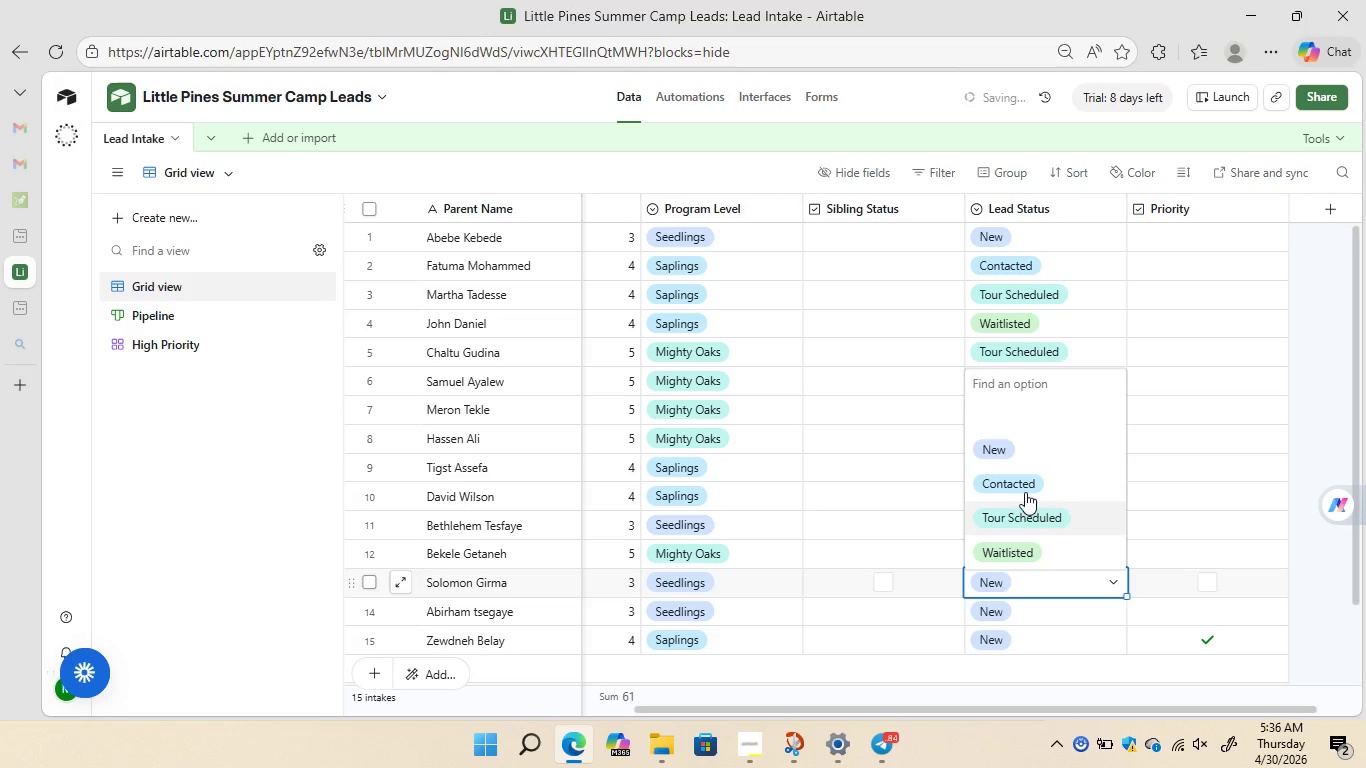 
left_click([1025, 479])
 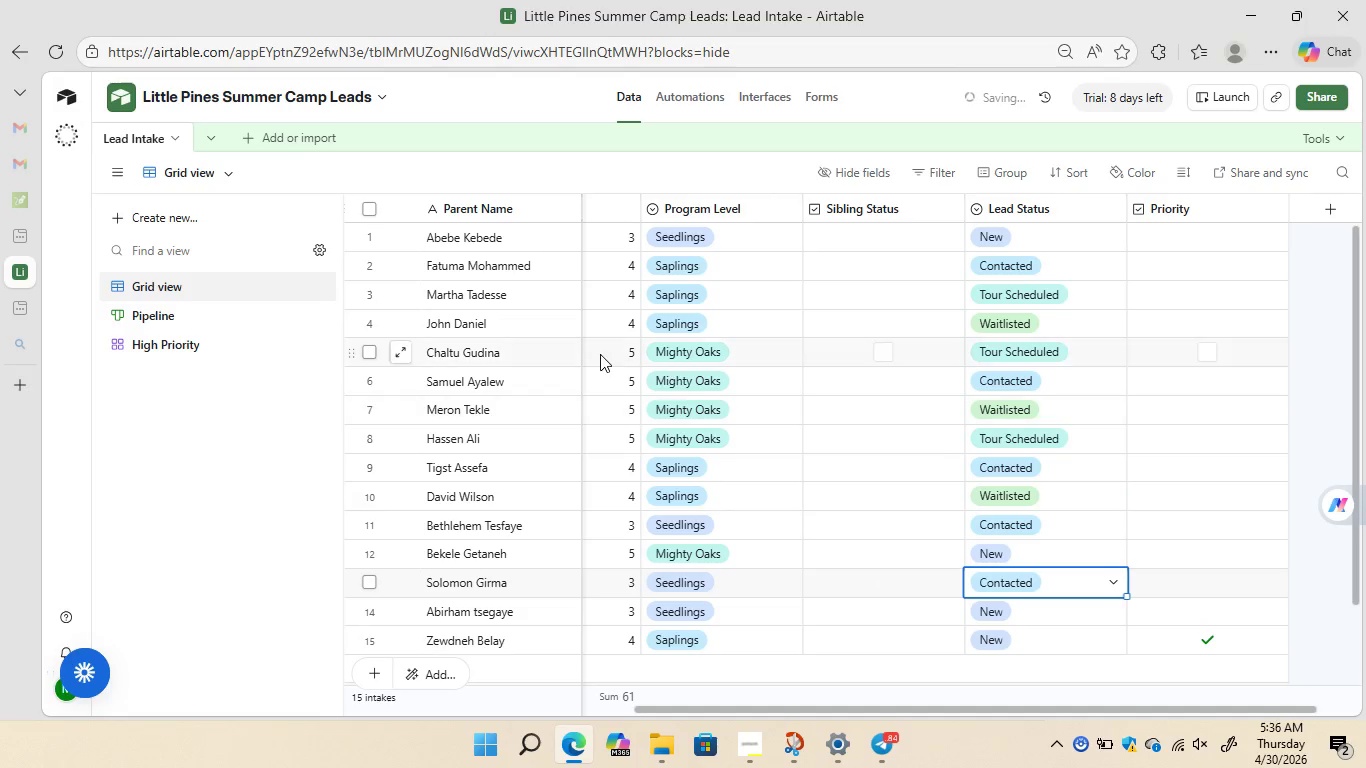 
wait(6.69)
 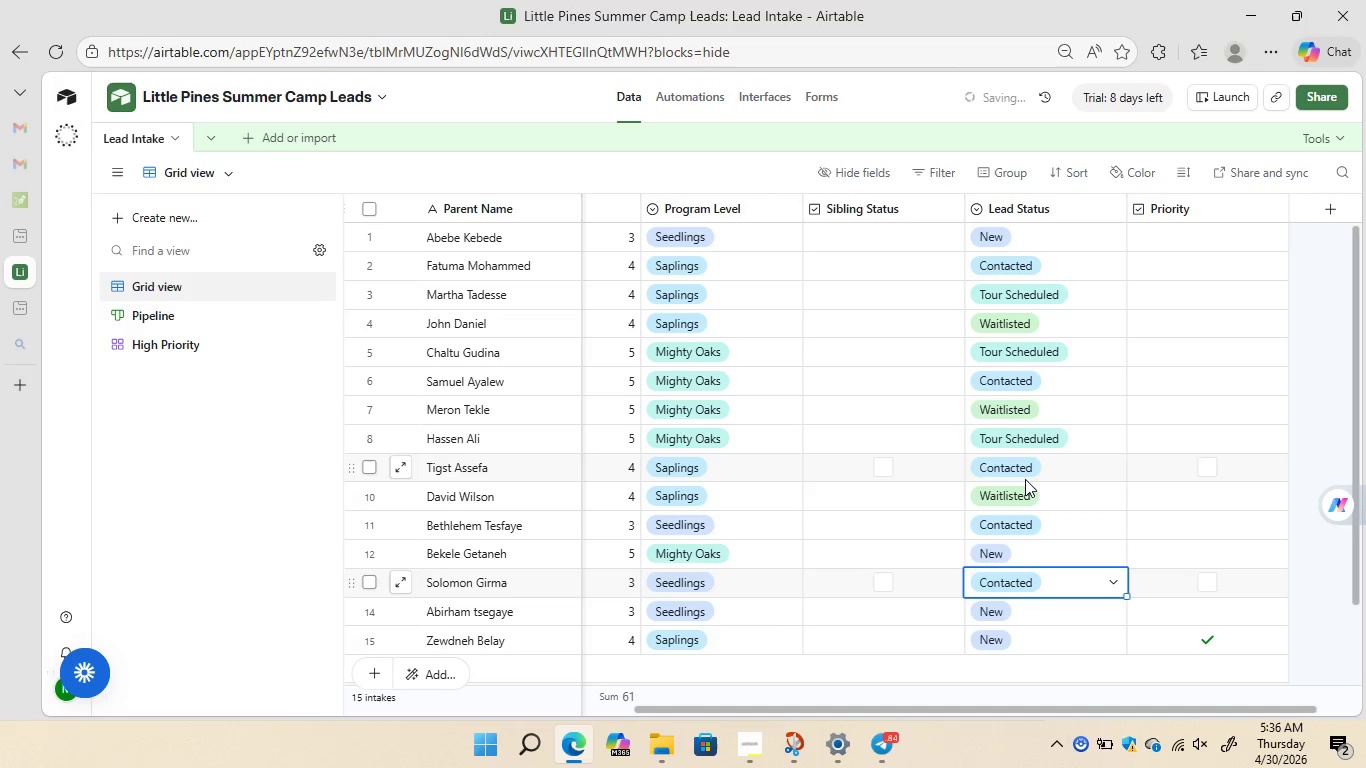 
left_click([206, 351])
 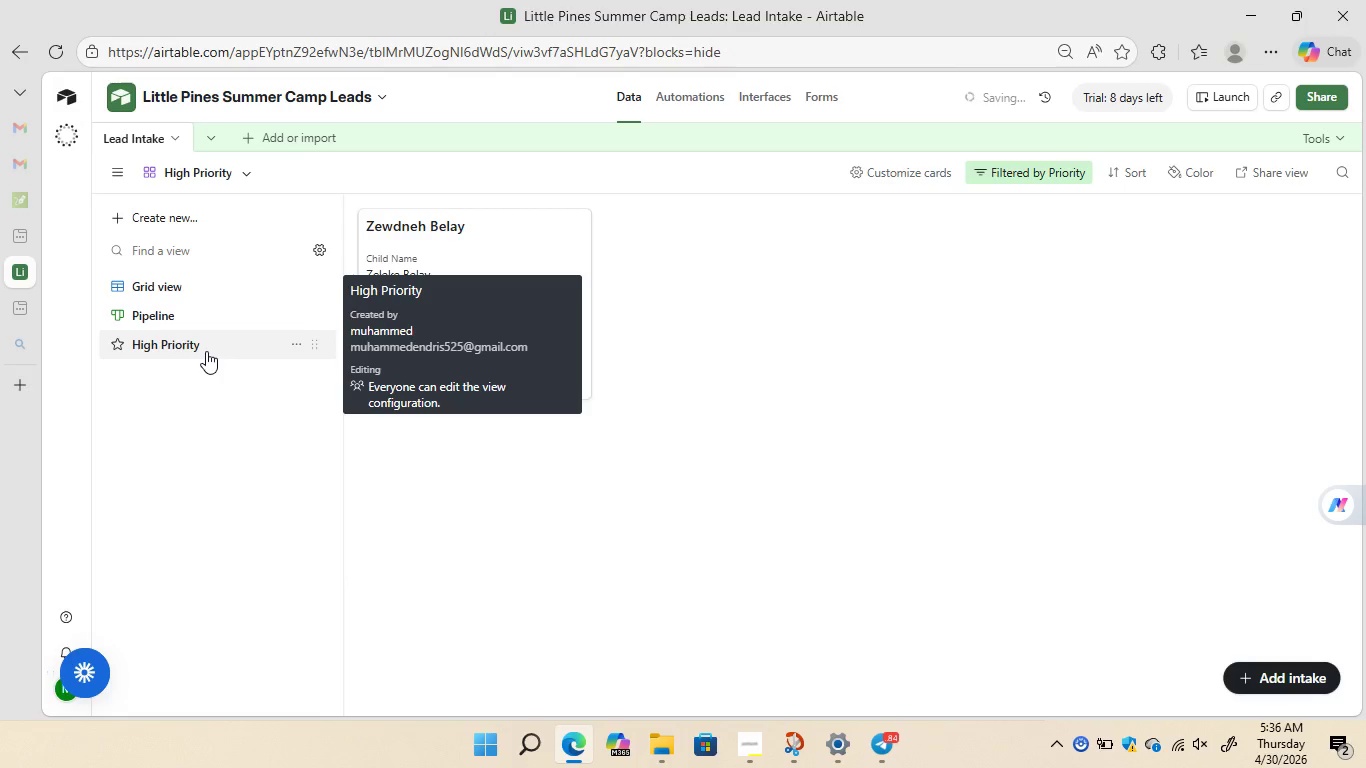 
left_click([182, 309])
 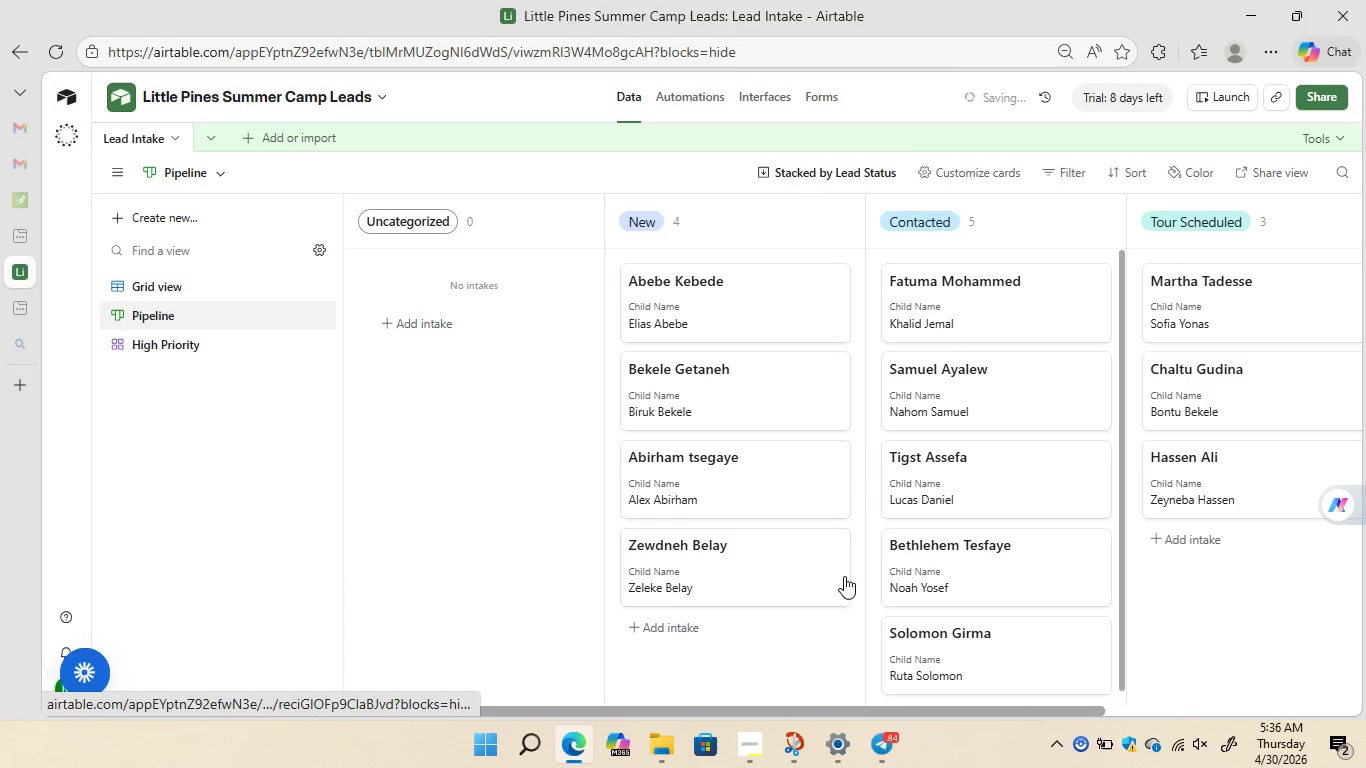 
wait(12.47)
 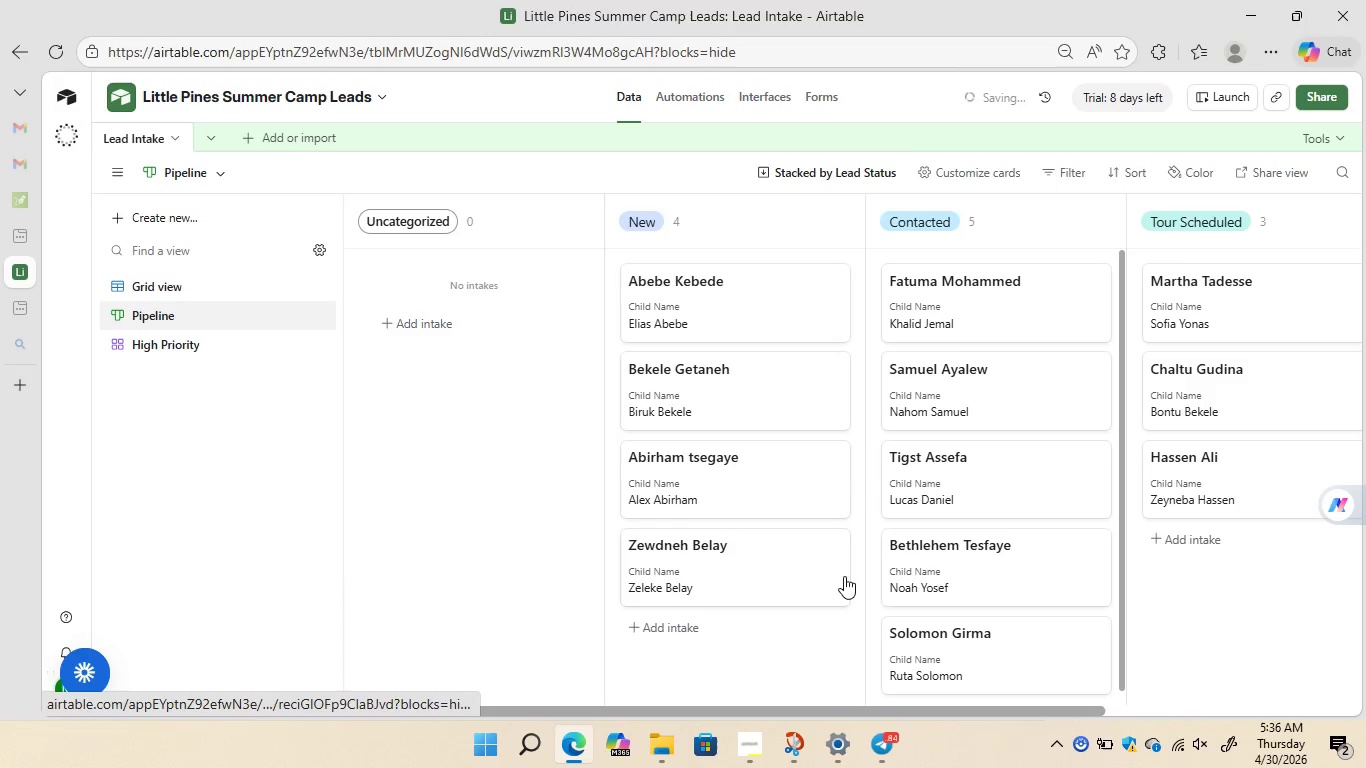 
left_click([164, 289])
 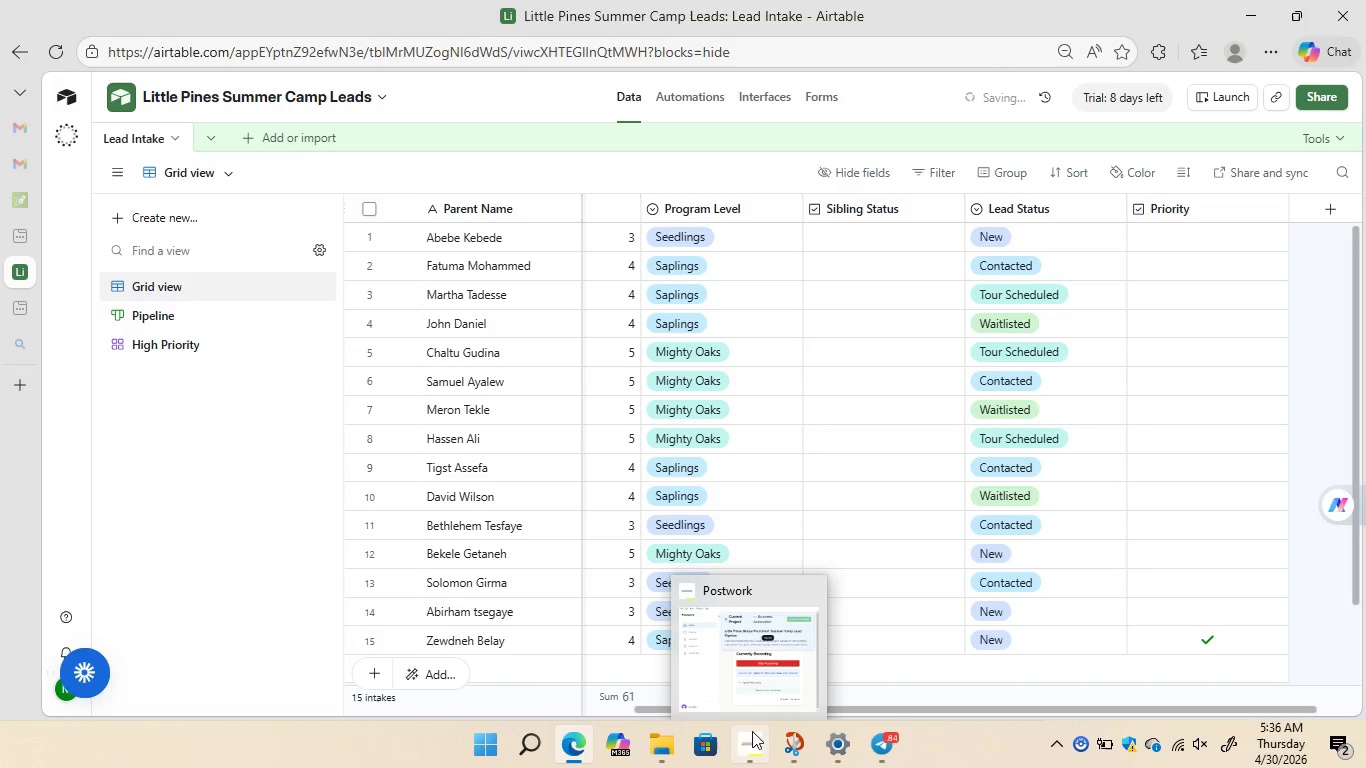 
left_click([729, 664])